 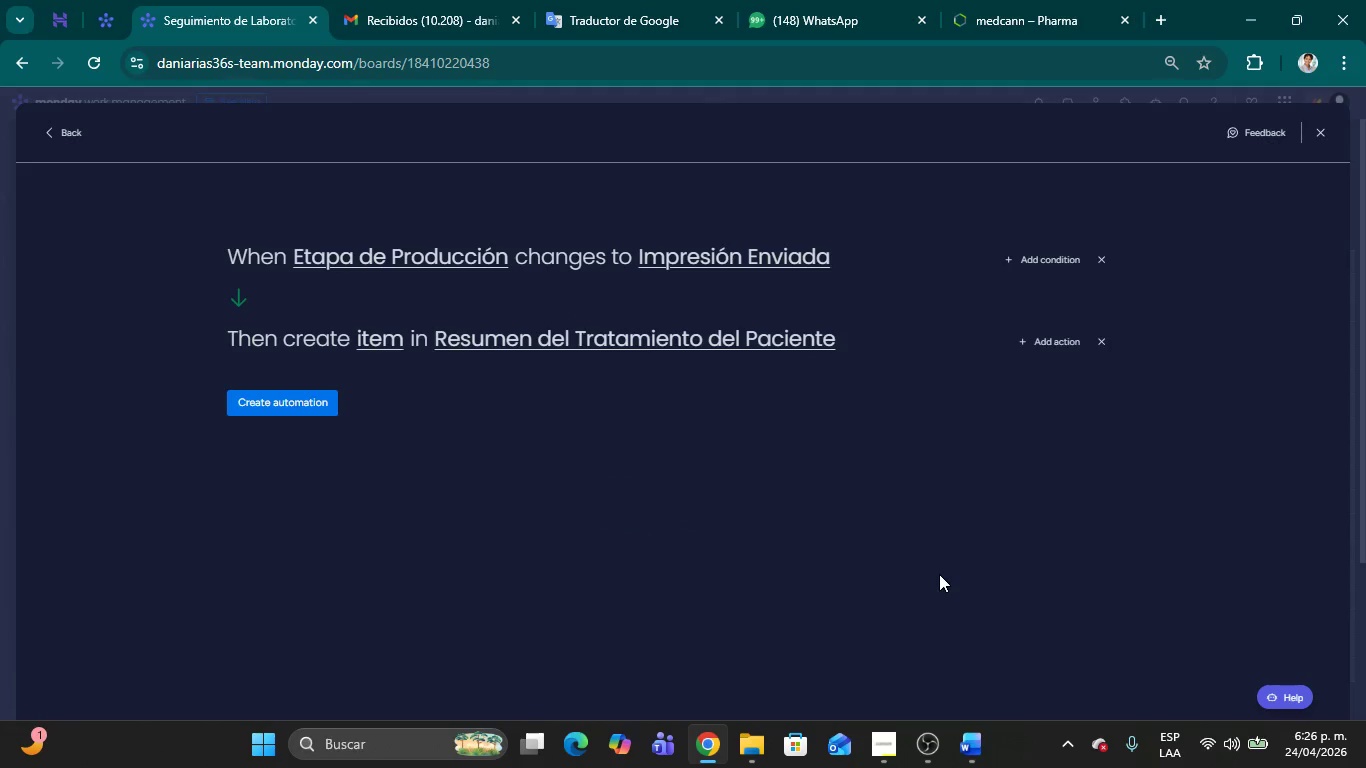 
left_click([384, 336])
 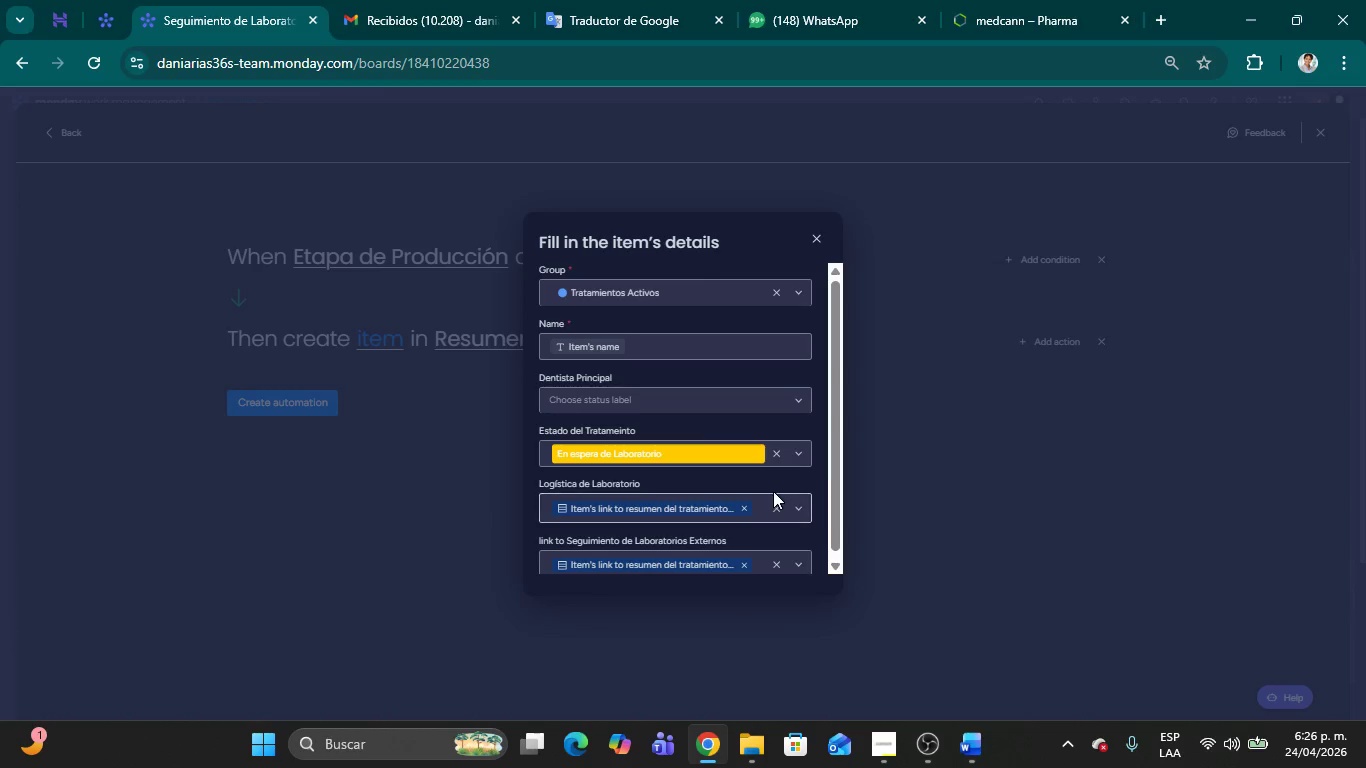 
scroll: coordinate [763, 481], scroll_direction: down, amount: 1.0
 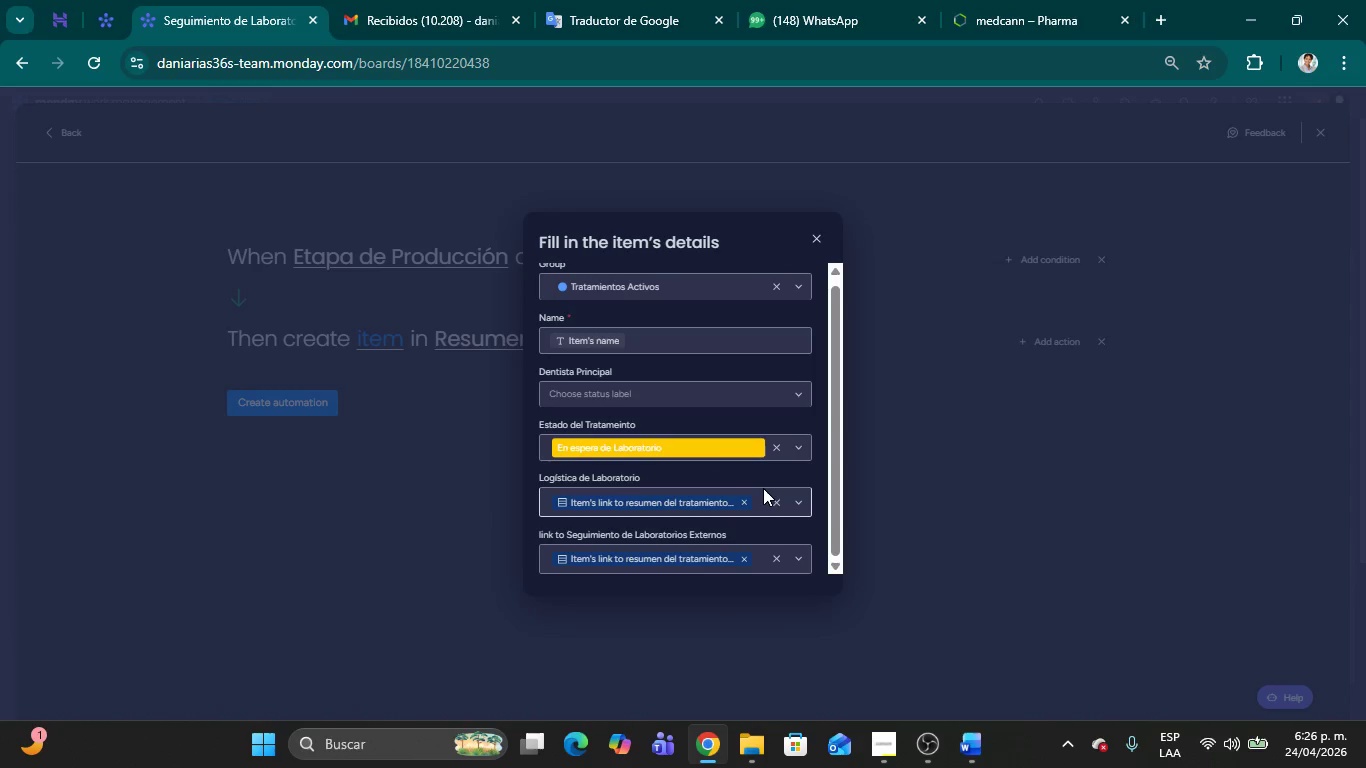 
wait(7.8)
 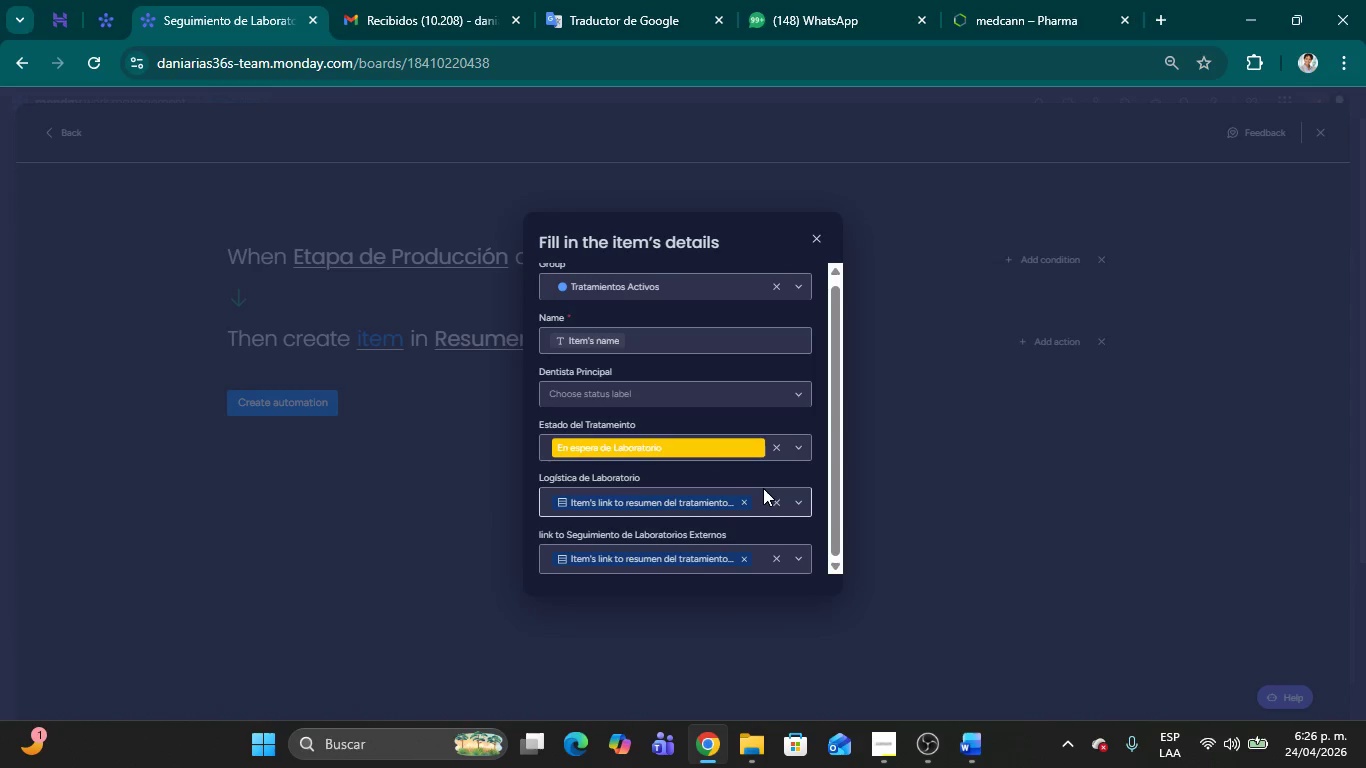 
left_click([820, 245])
 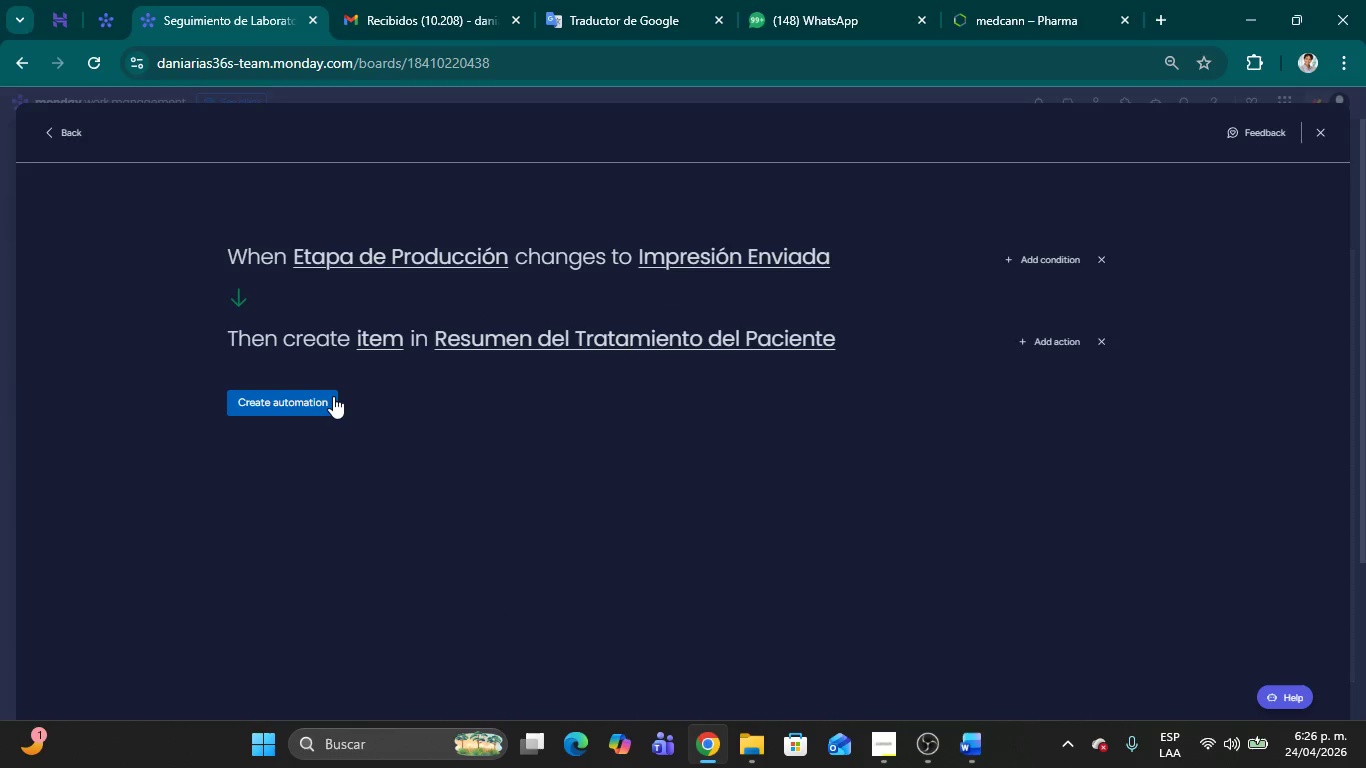 
left_click([312, 403])
 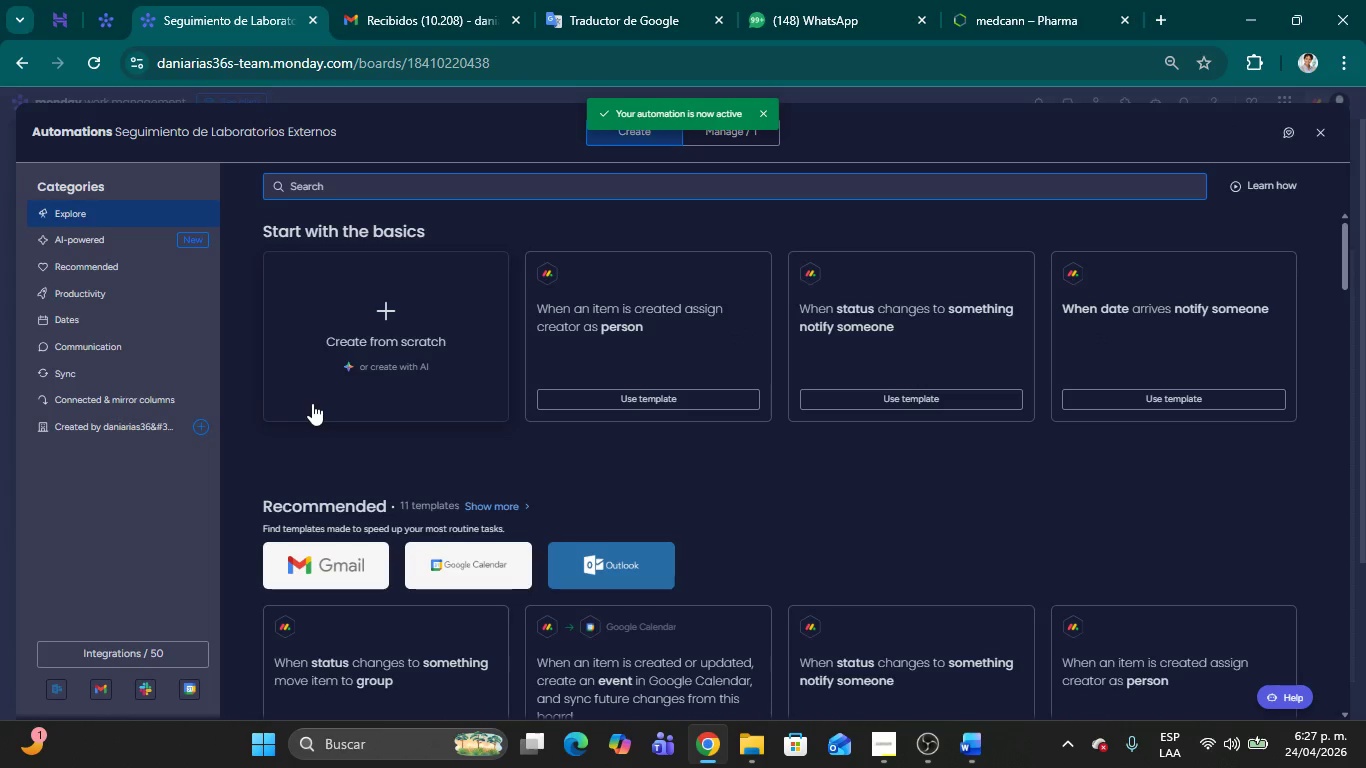 
wait(10.72)
 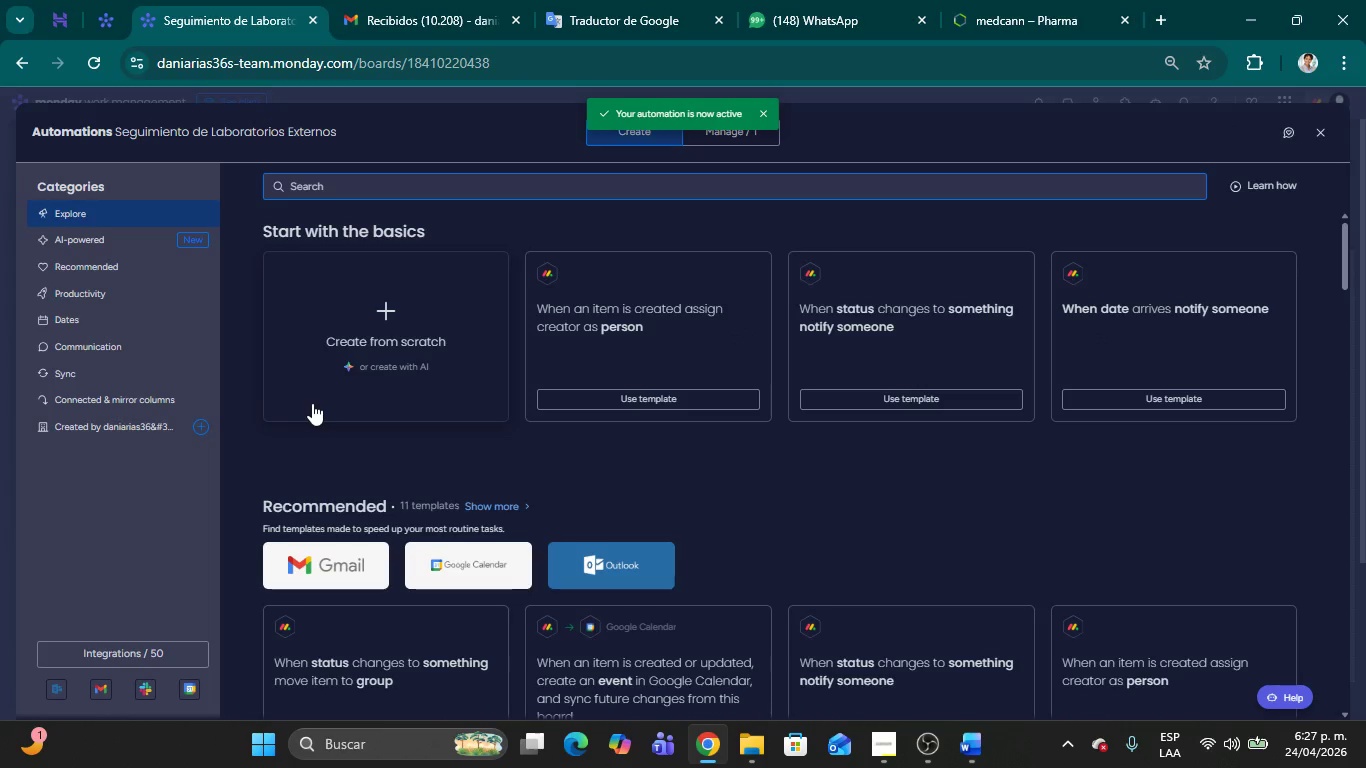 
left_click([1322, 129])
 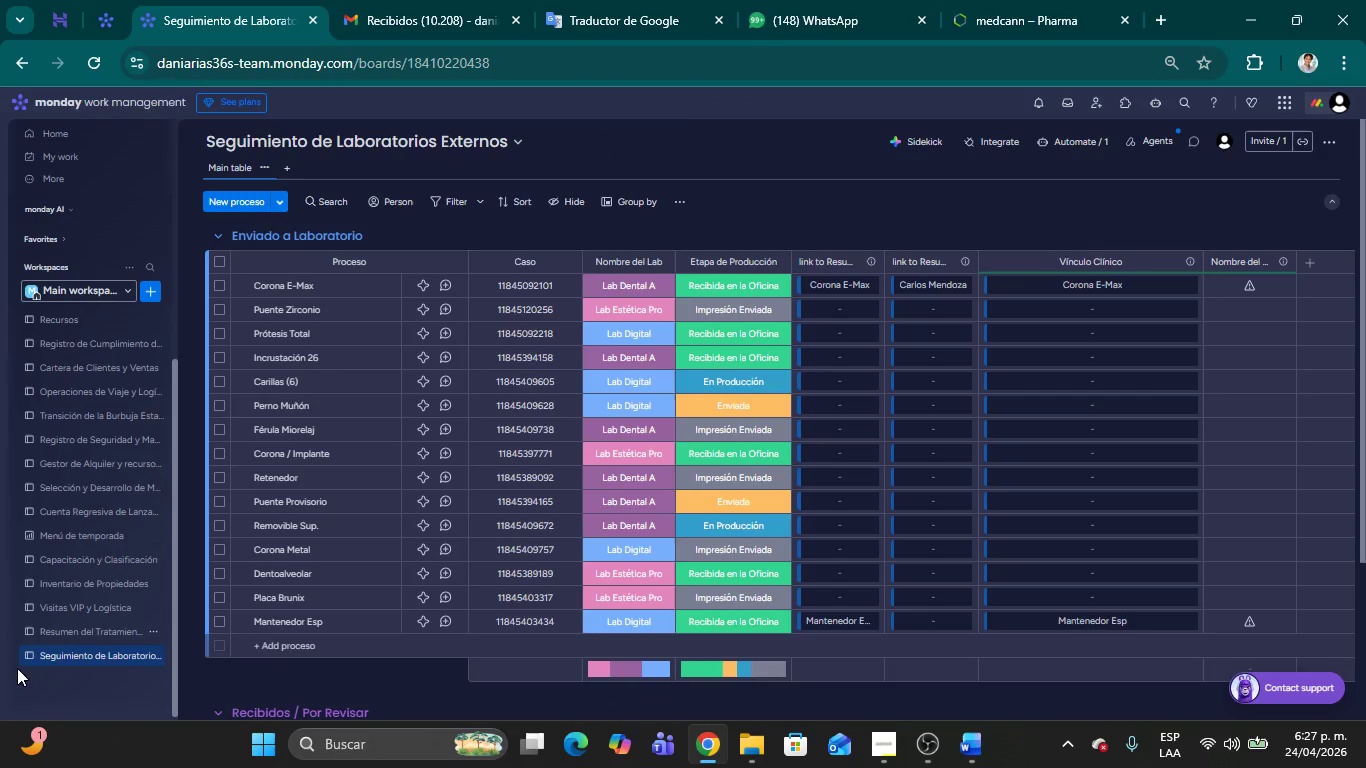 
left_click([75, 641])
 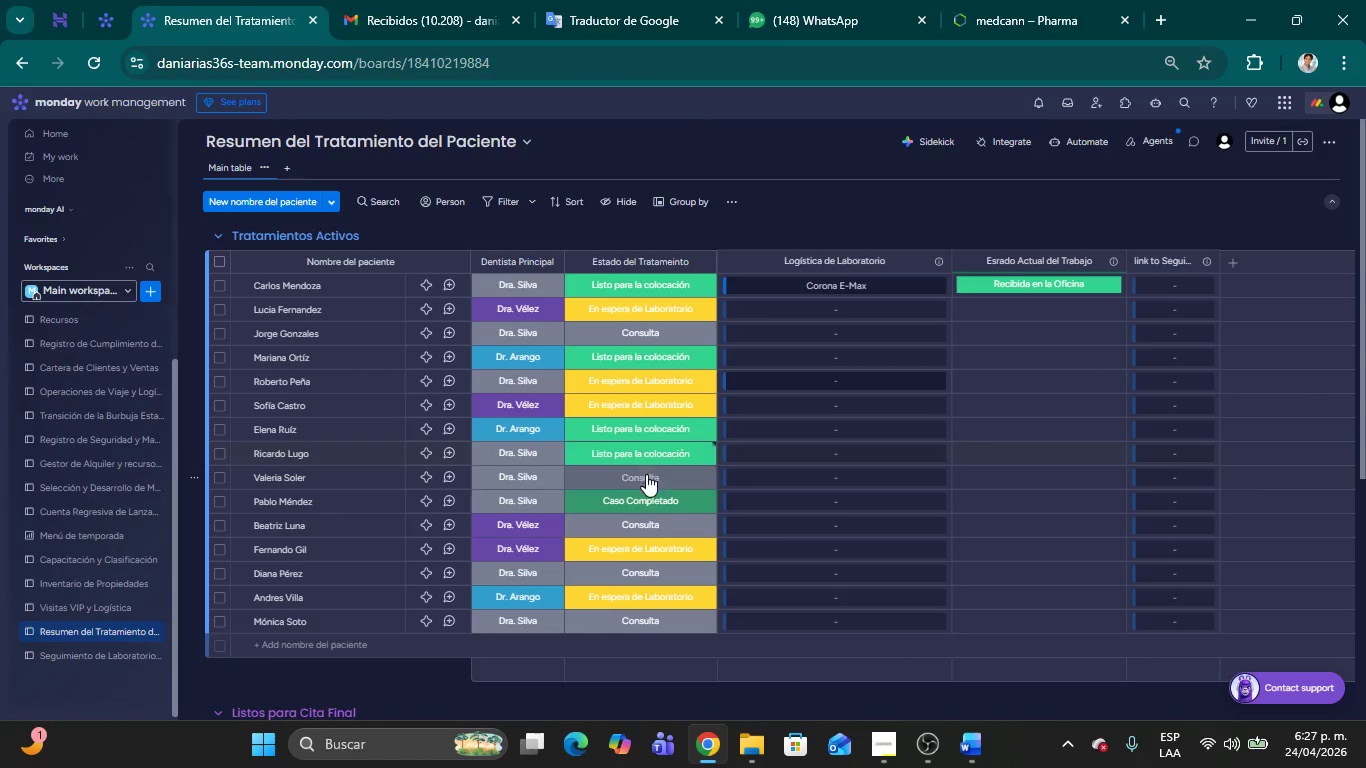 
left_click([645, 478])
 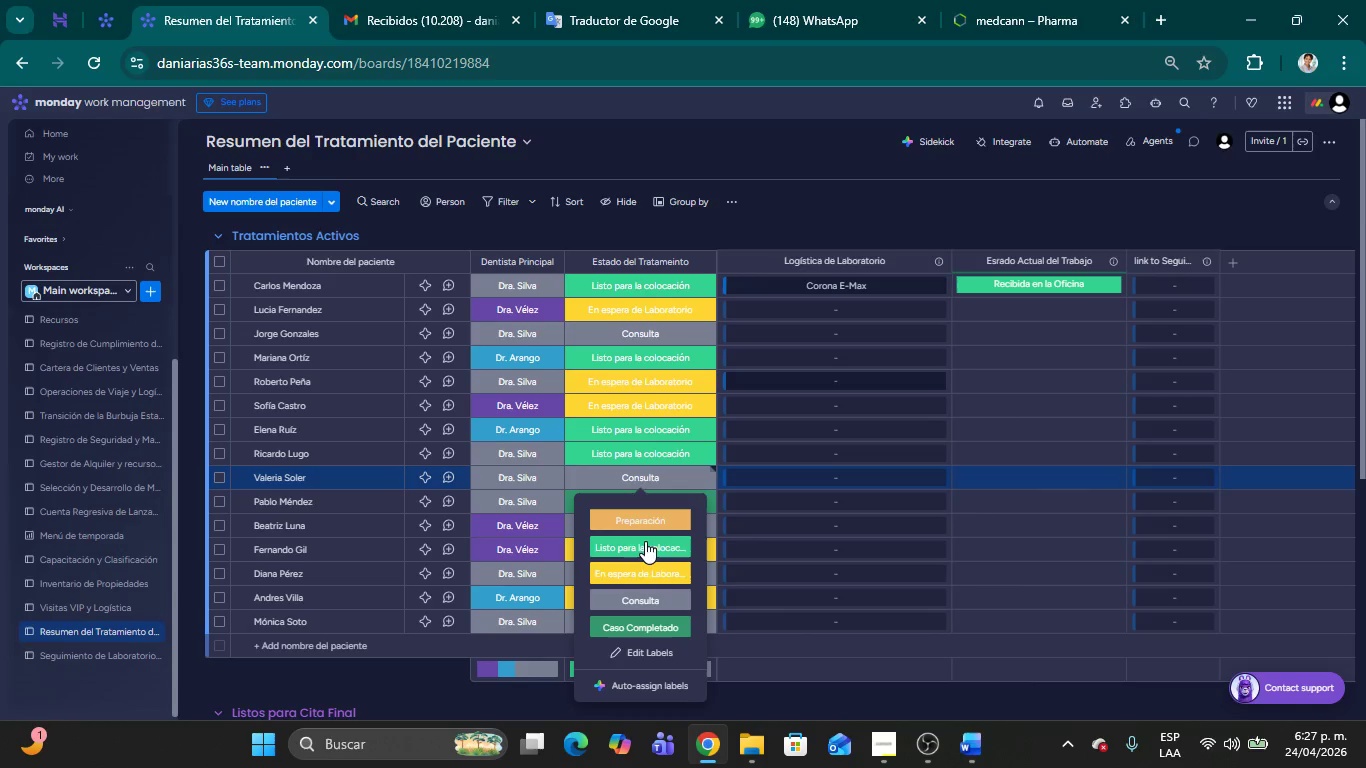 
left_click([657, 569])
 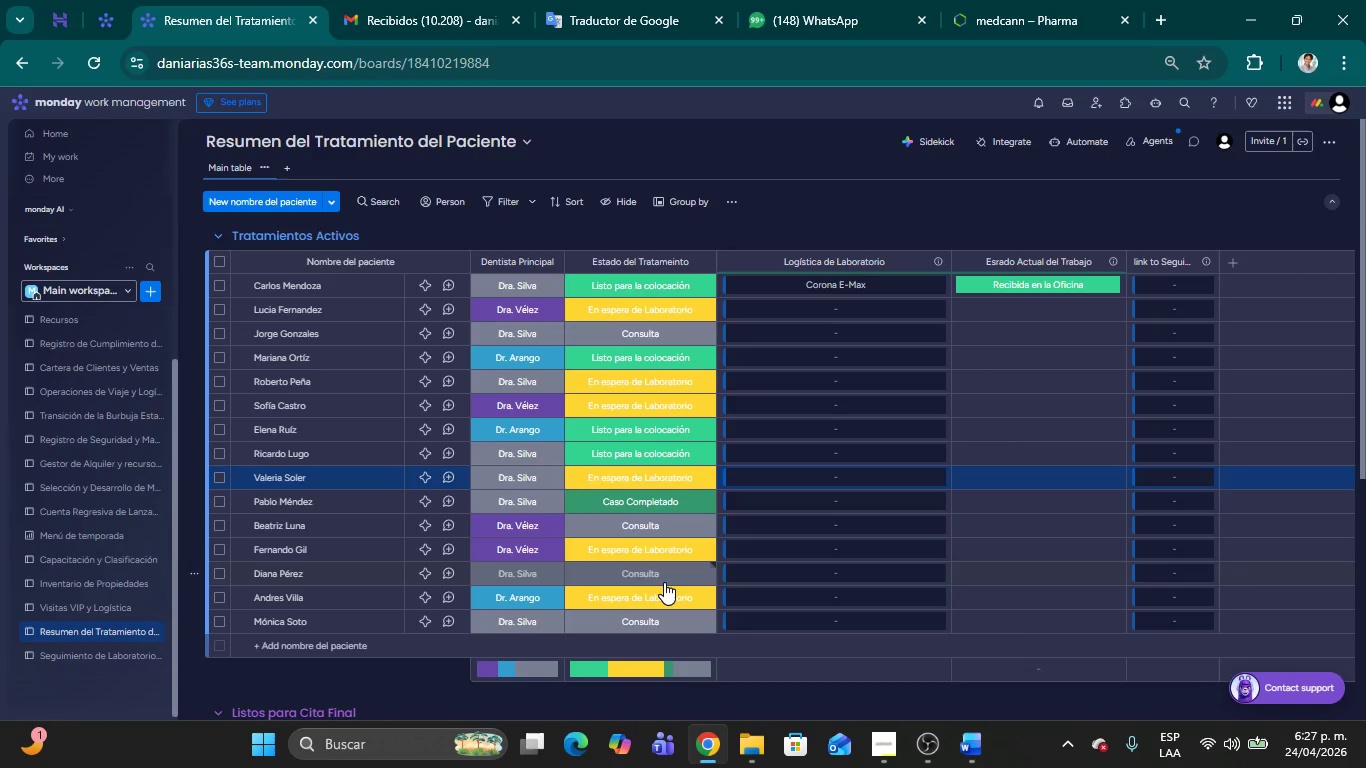 
wait(8.02)
 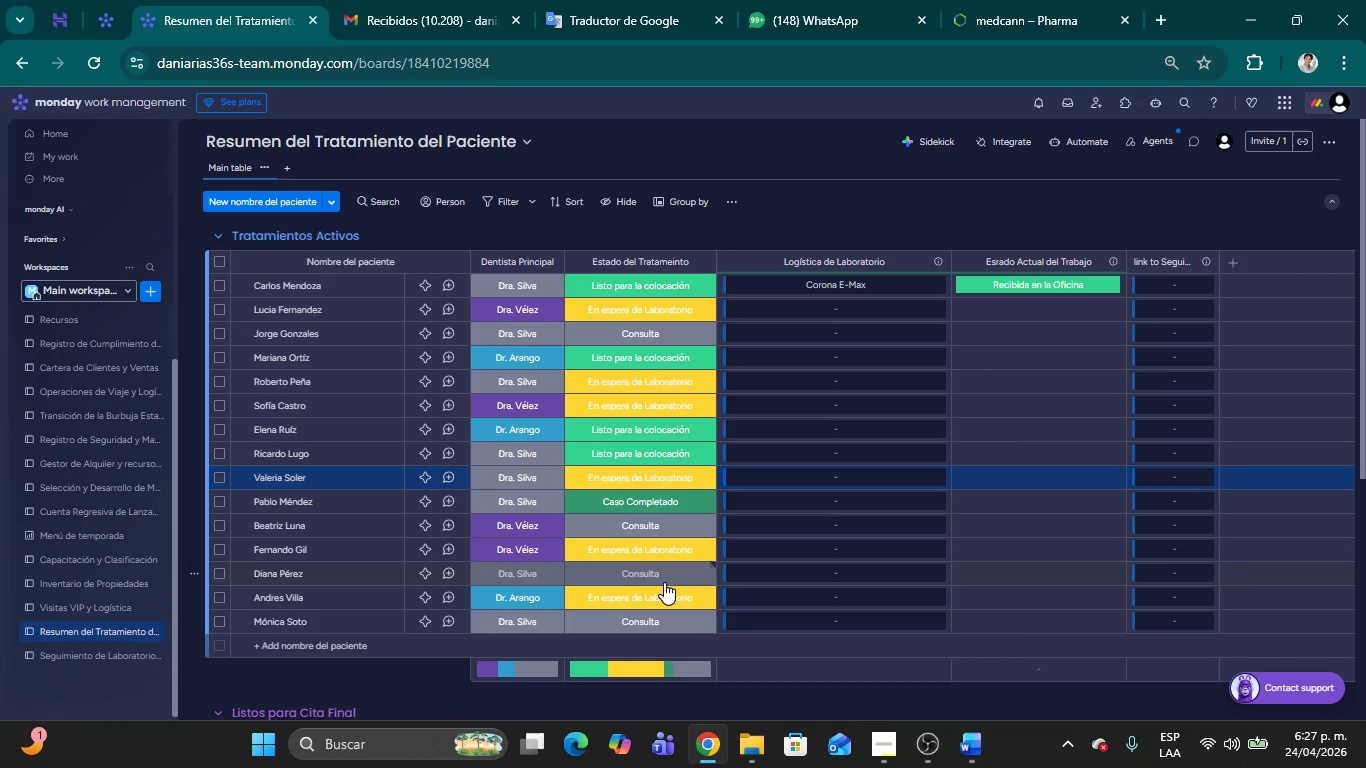 
left_click([128, 659])
 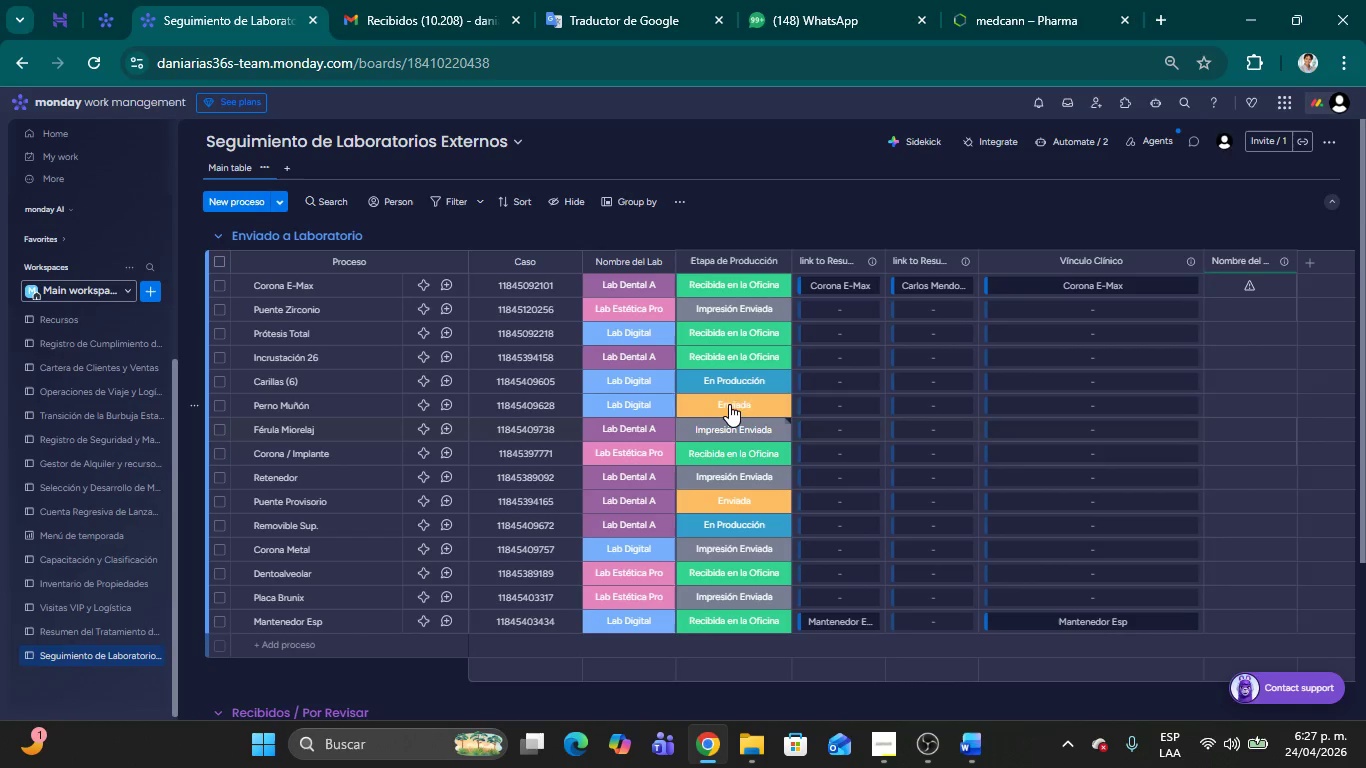 
left_click([729, 405])
 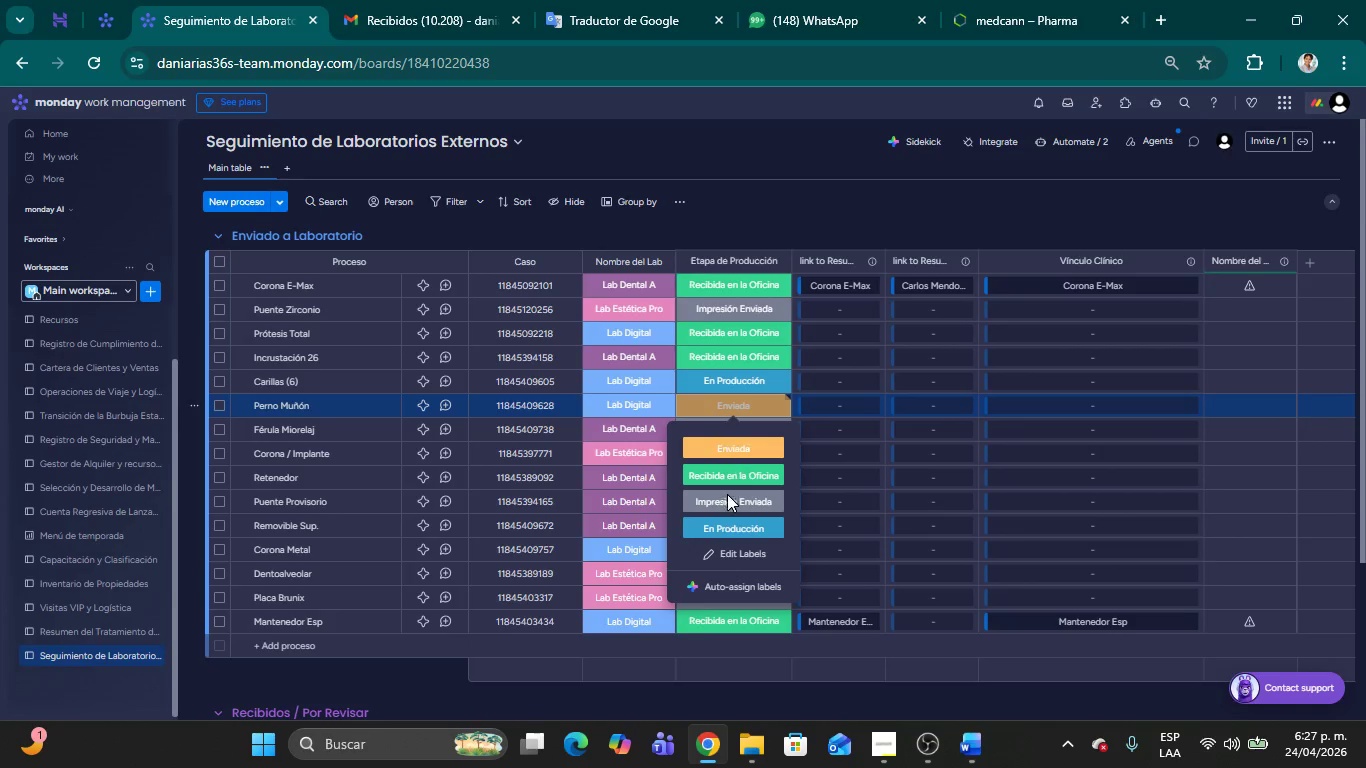 
left_click([727, 494])
 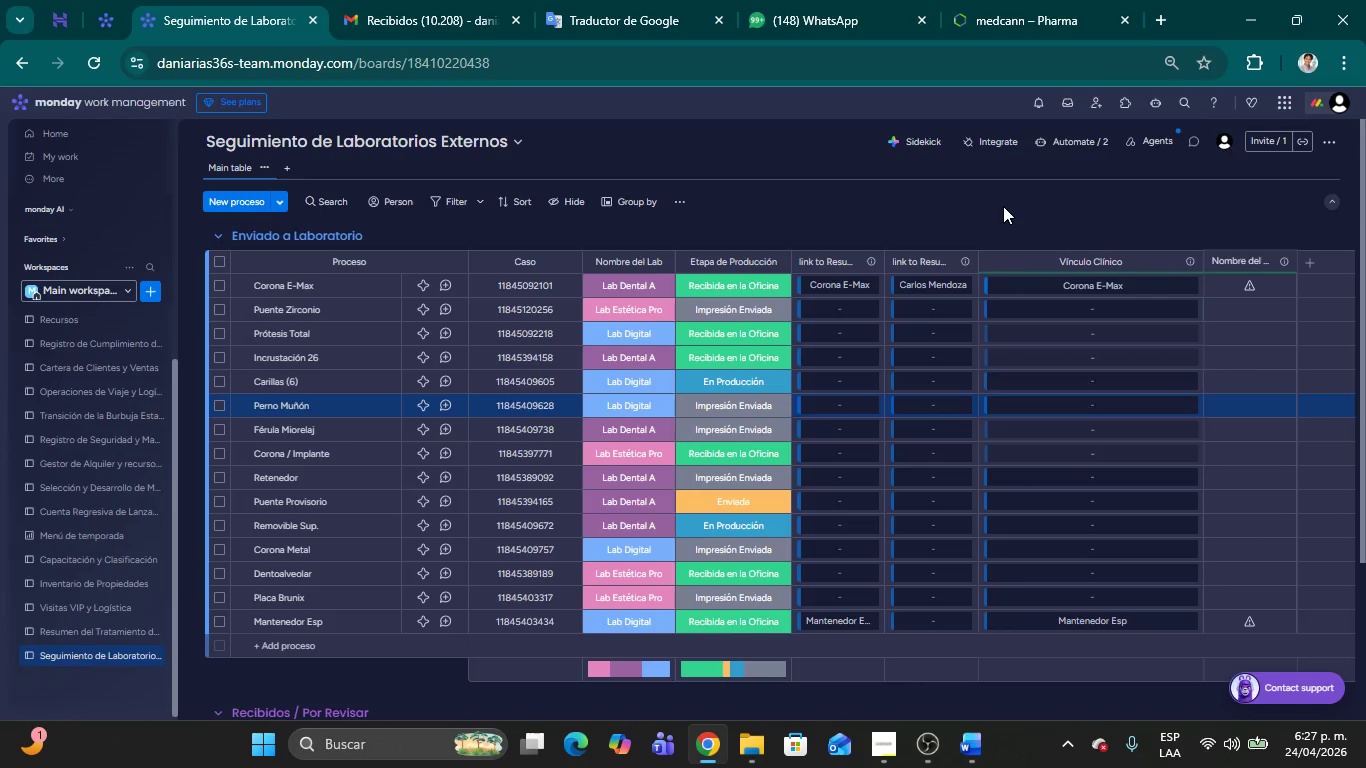 
wait(8.17)
 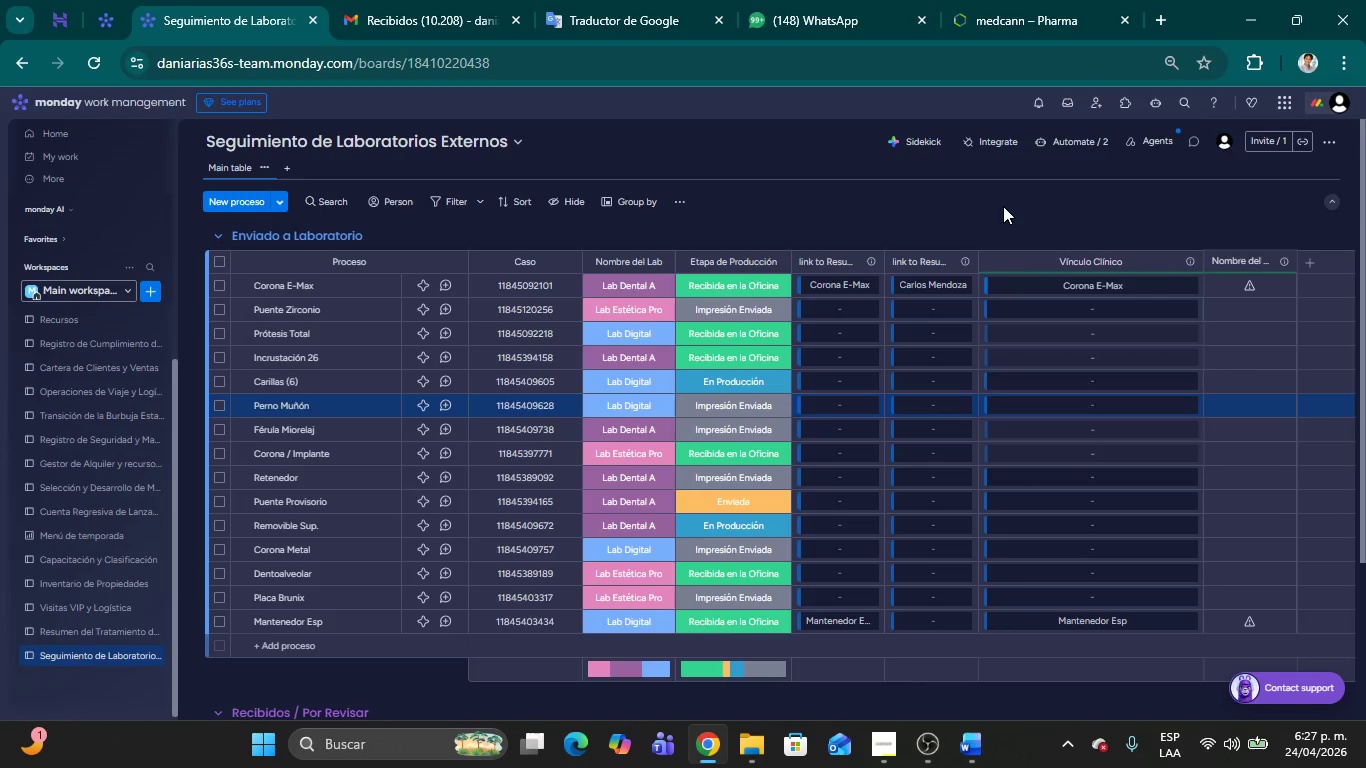 
left_click([1003, 206])
 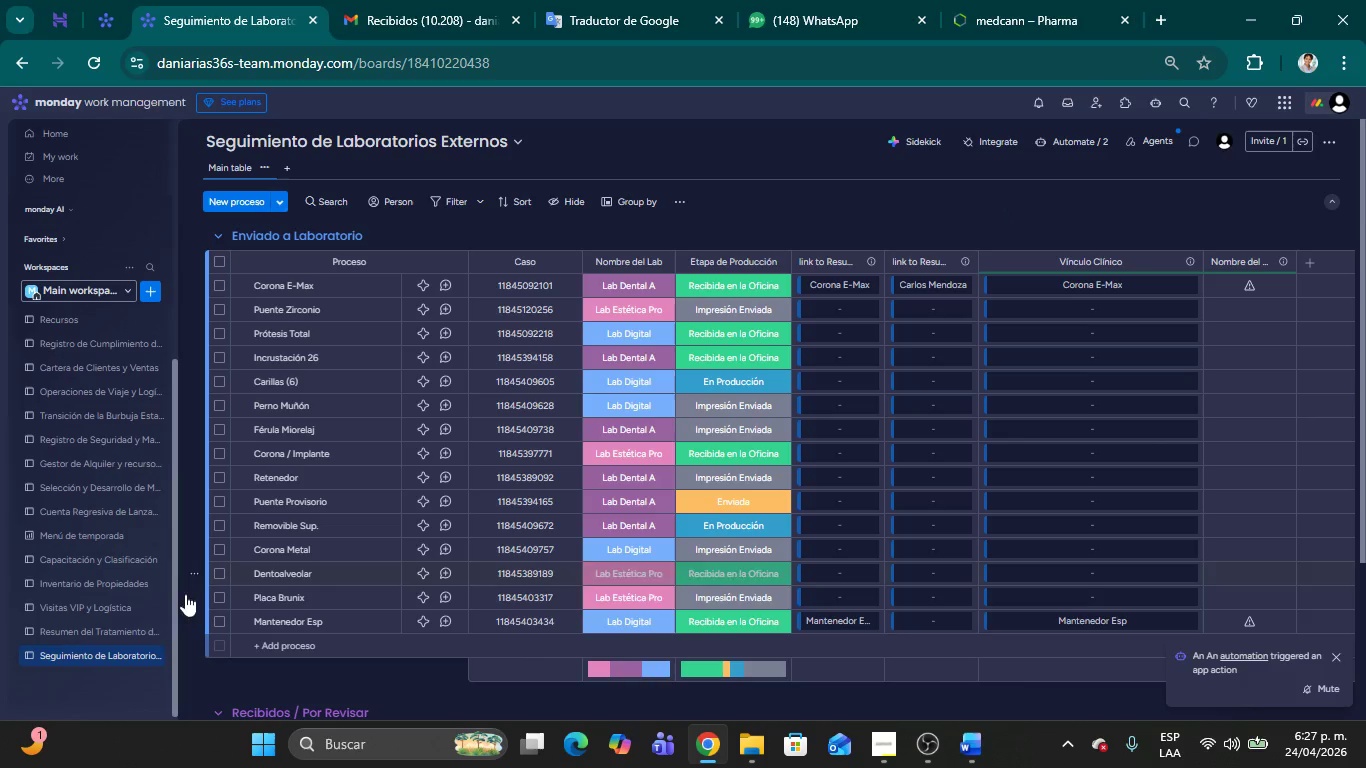 
left_click([127, 634])
 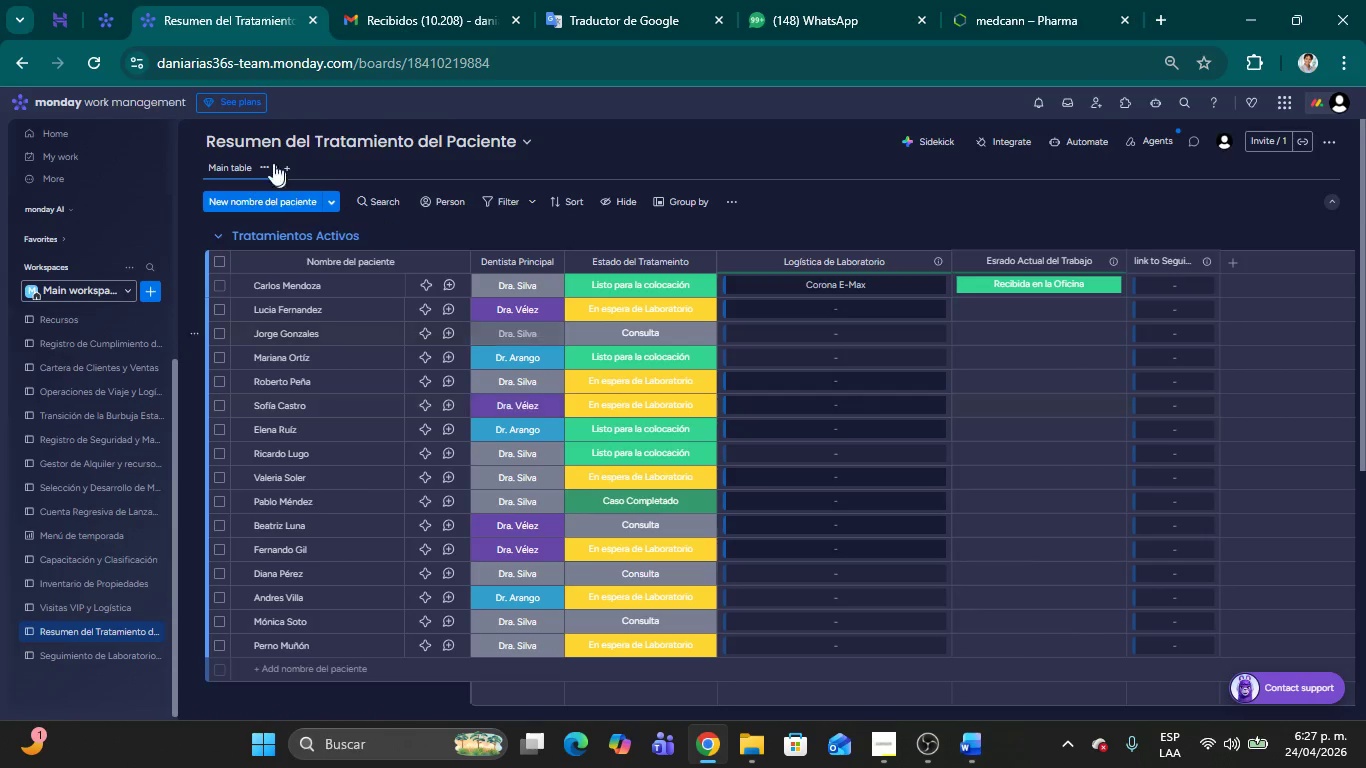 
wait(6.97)
 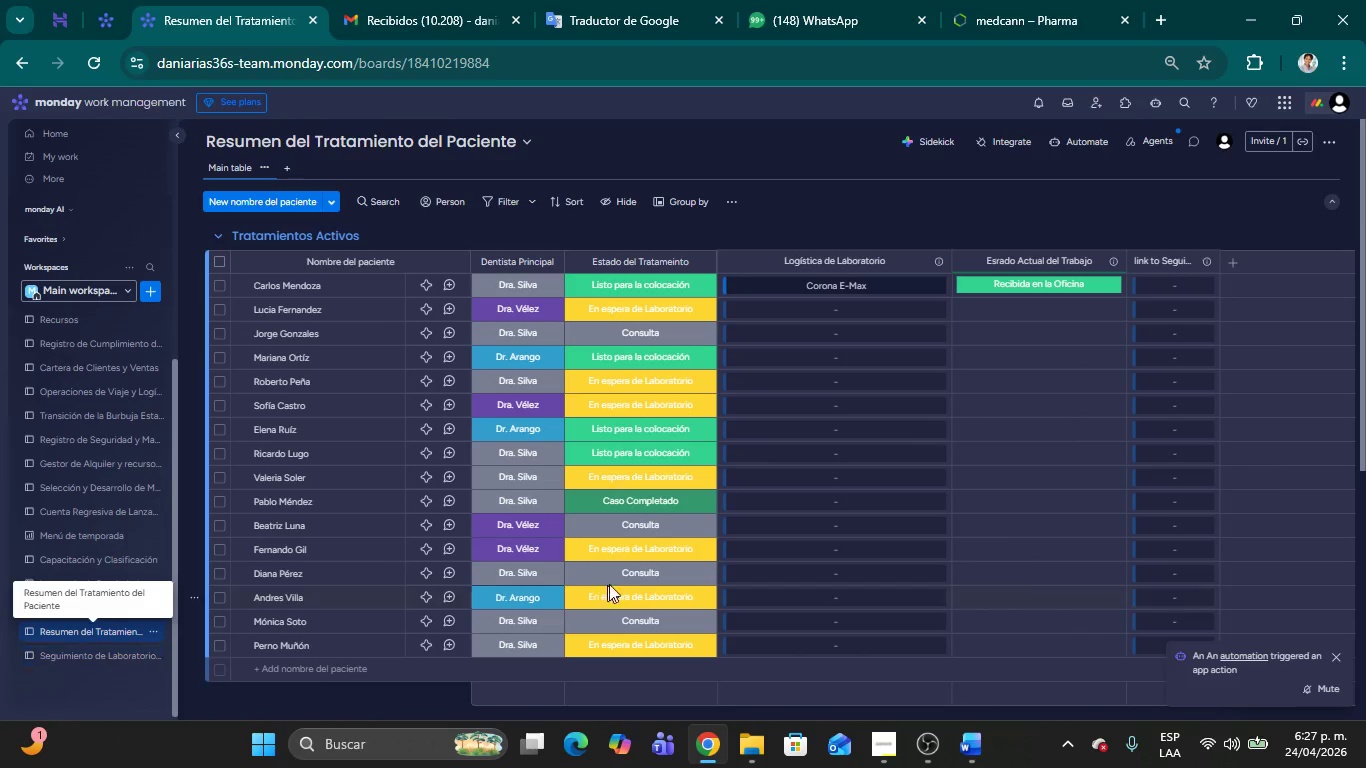 
left_click([99, 57])
 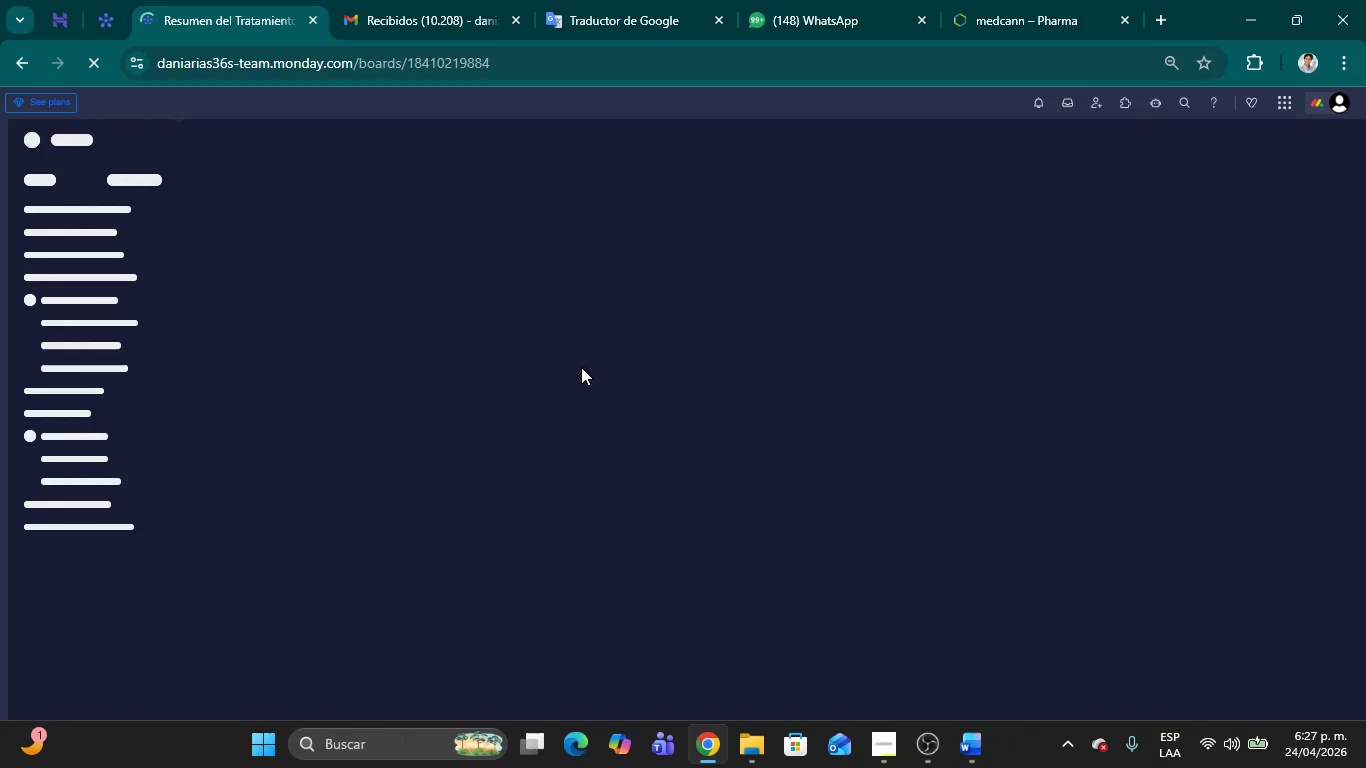 
wait(9.92)
 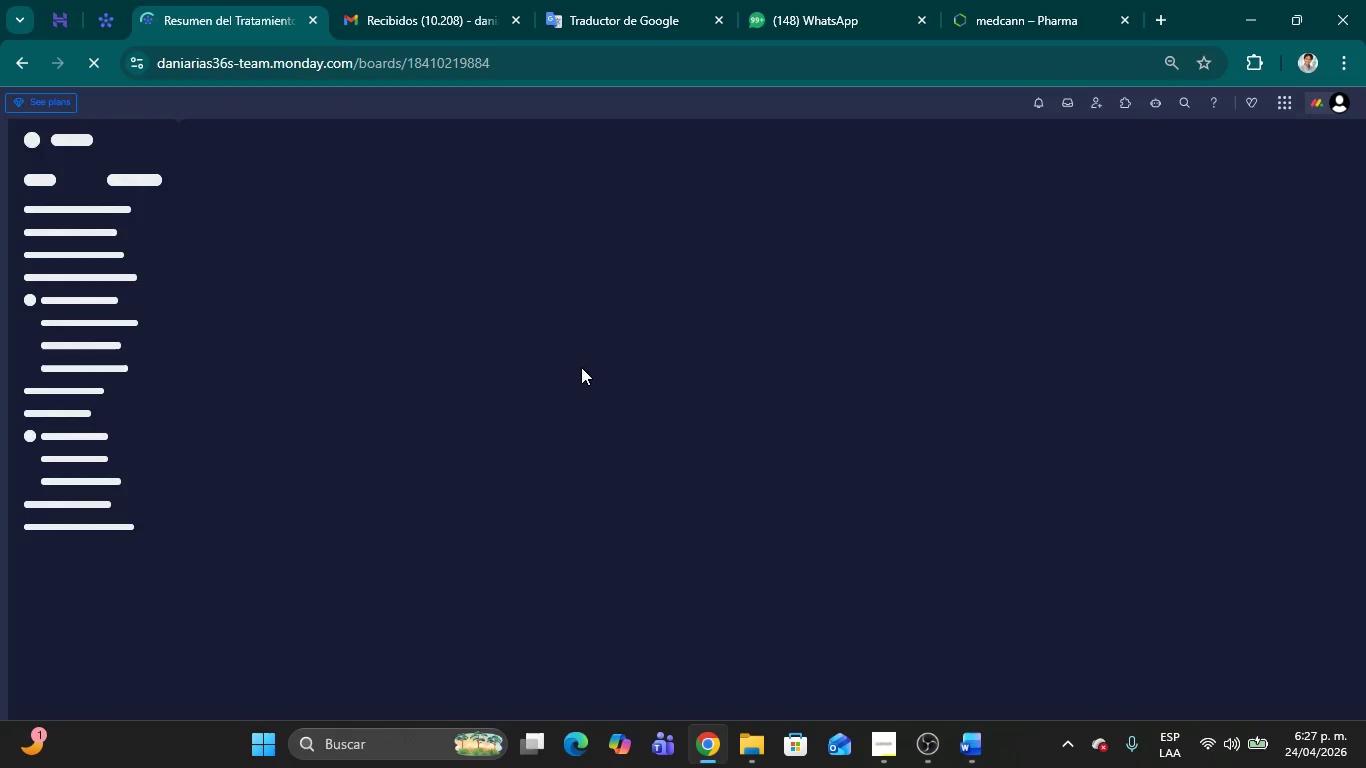 
scroll: coordinate [644, 539], scroll_direction: down, amount: 7.0
 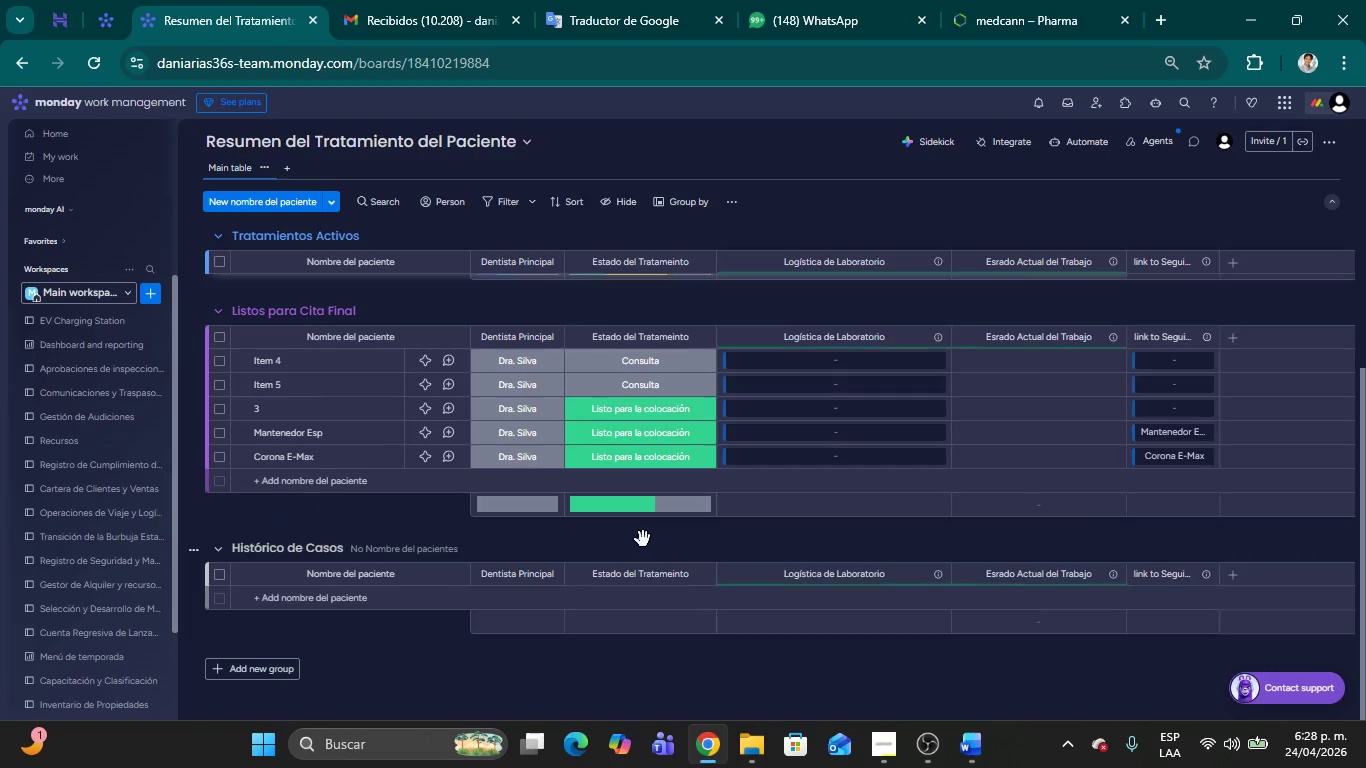 
scroll: coordinate [514, 488], scroll_direction: up, amount: 3.0
 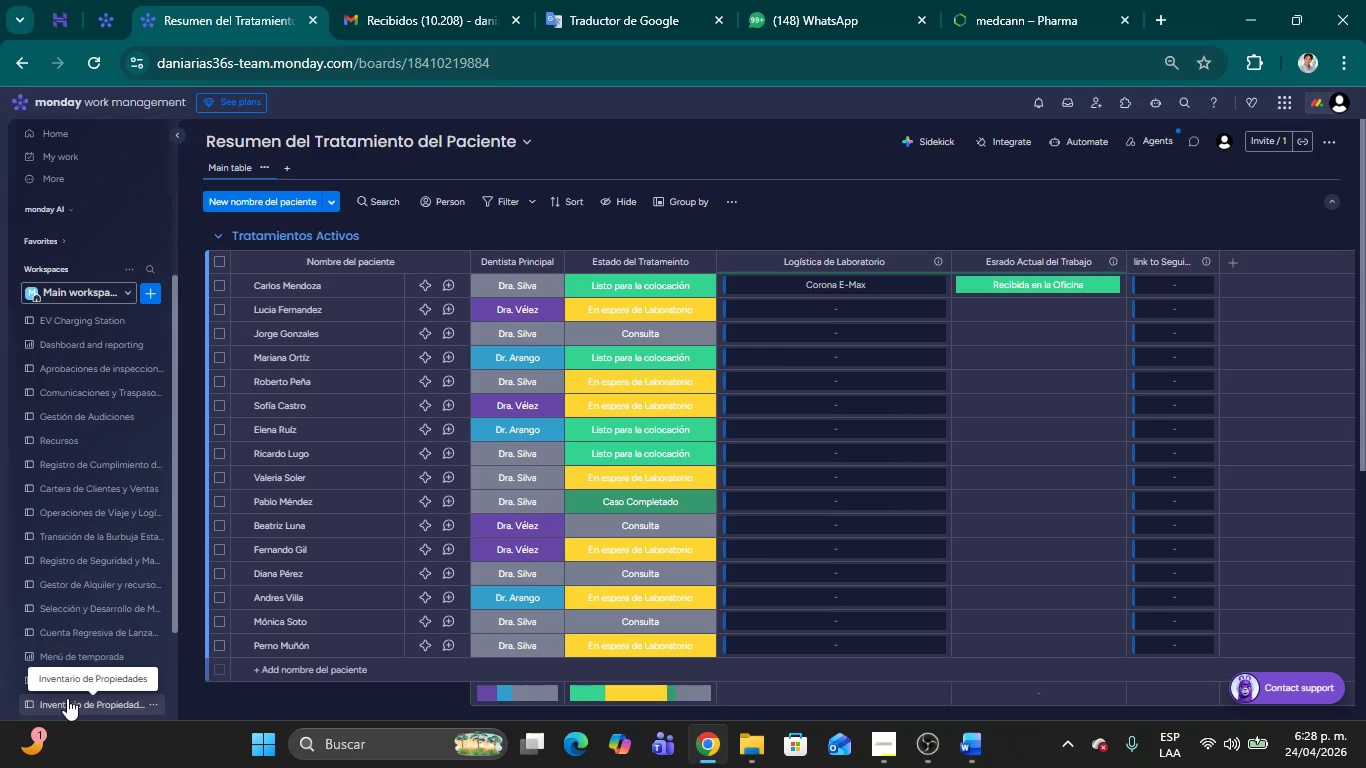 
wait(23.36)
 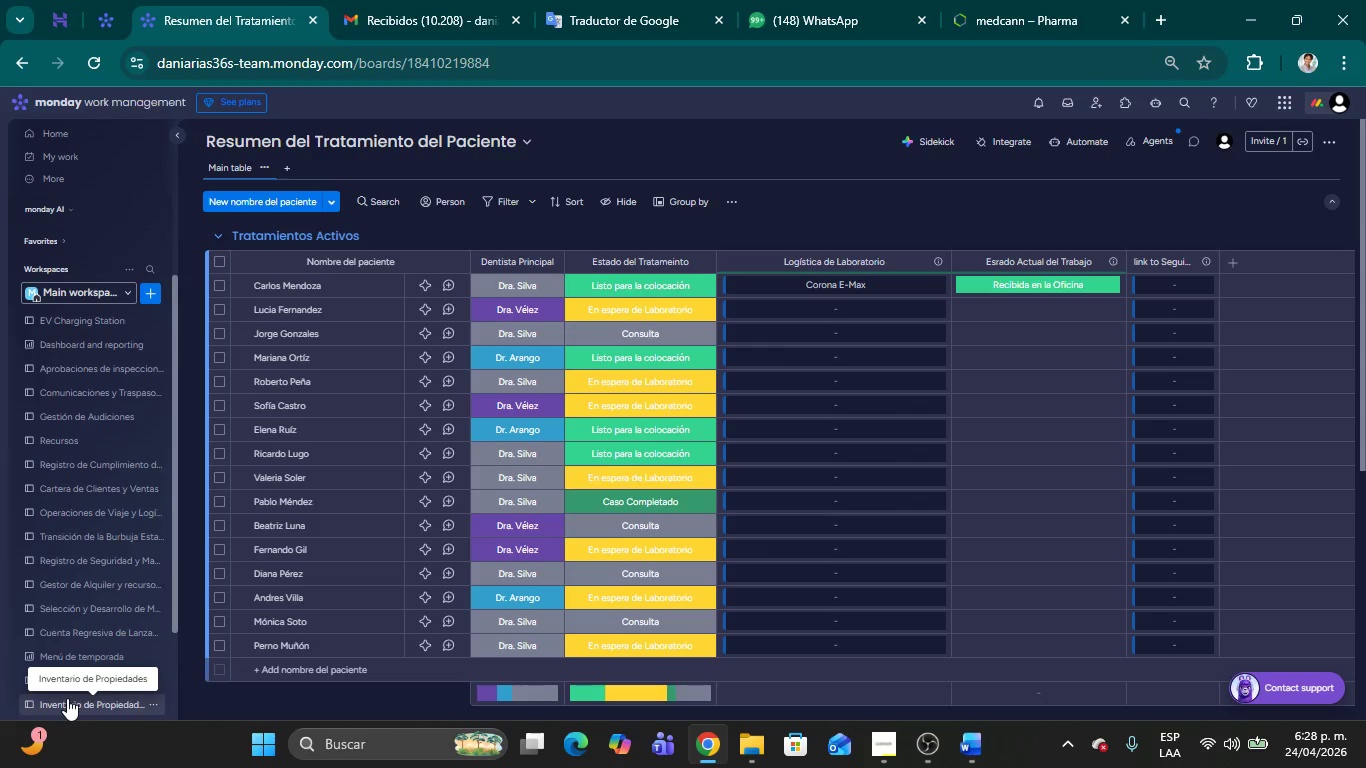 
left_click([1346, 63])
 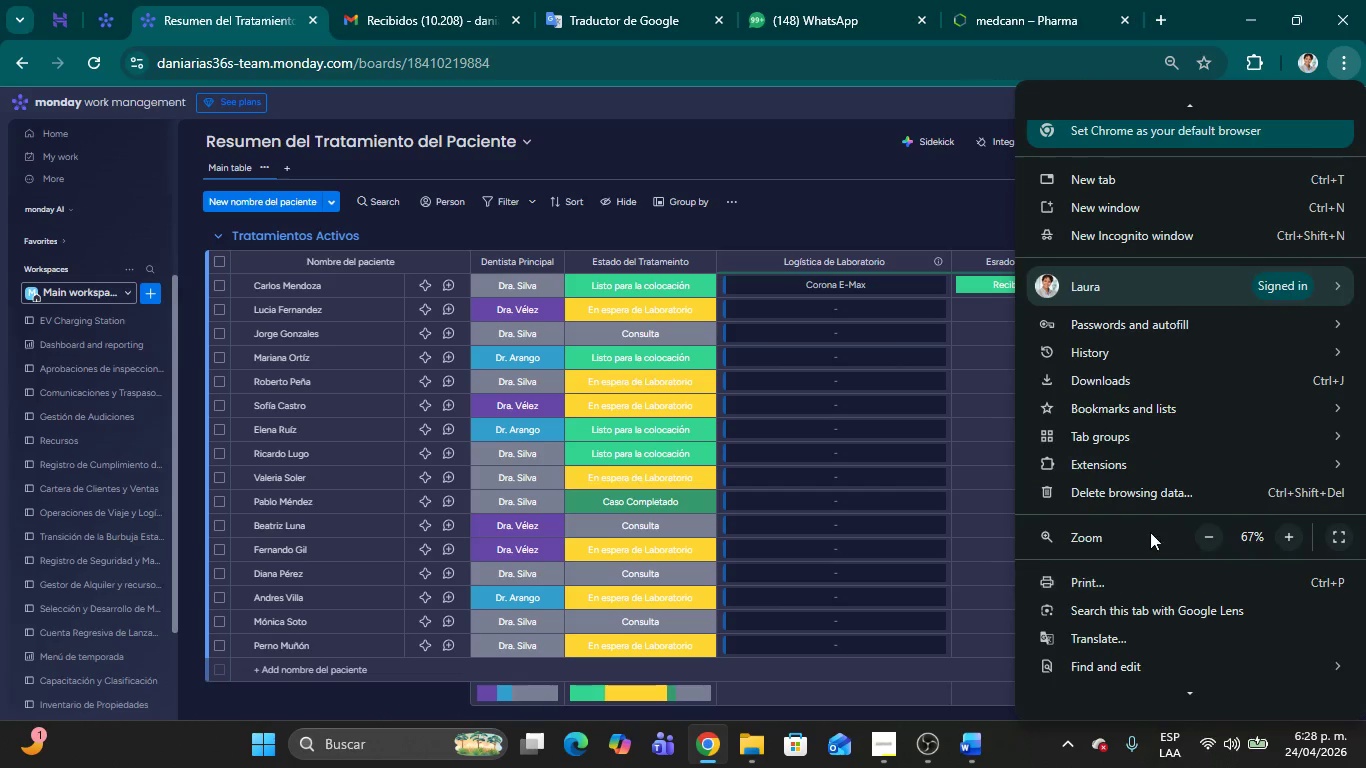 
left_click([1211, 536])
 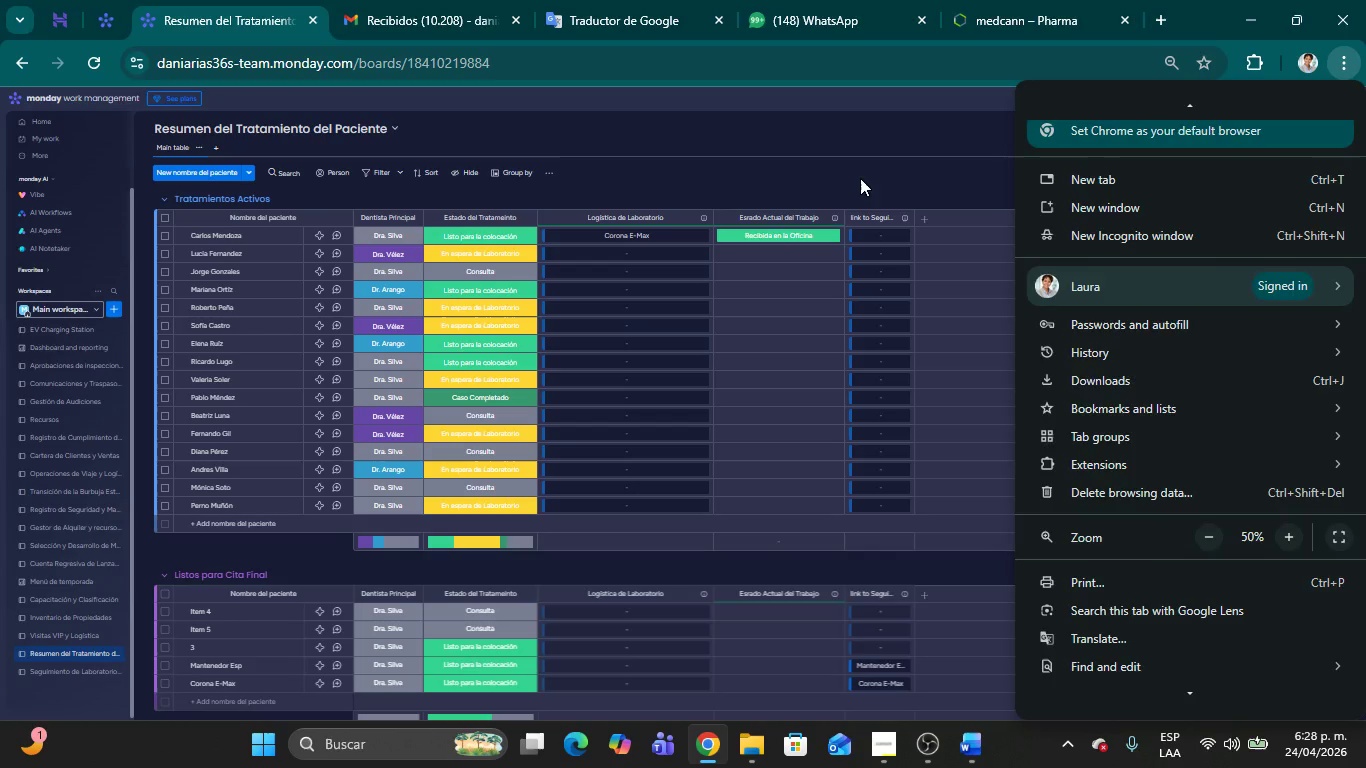 
left_click([857, 173])
 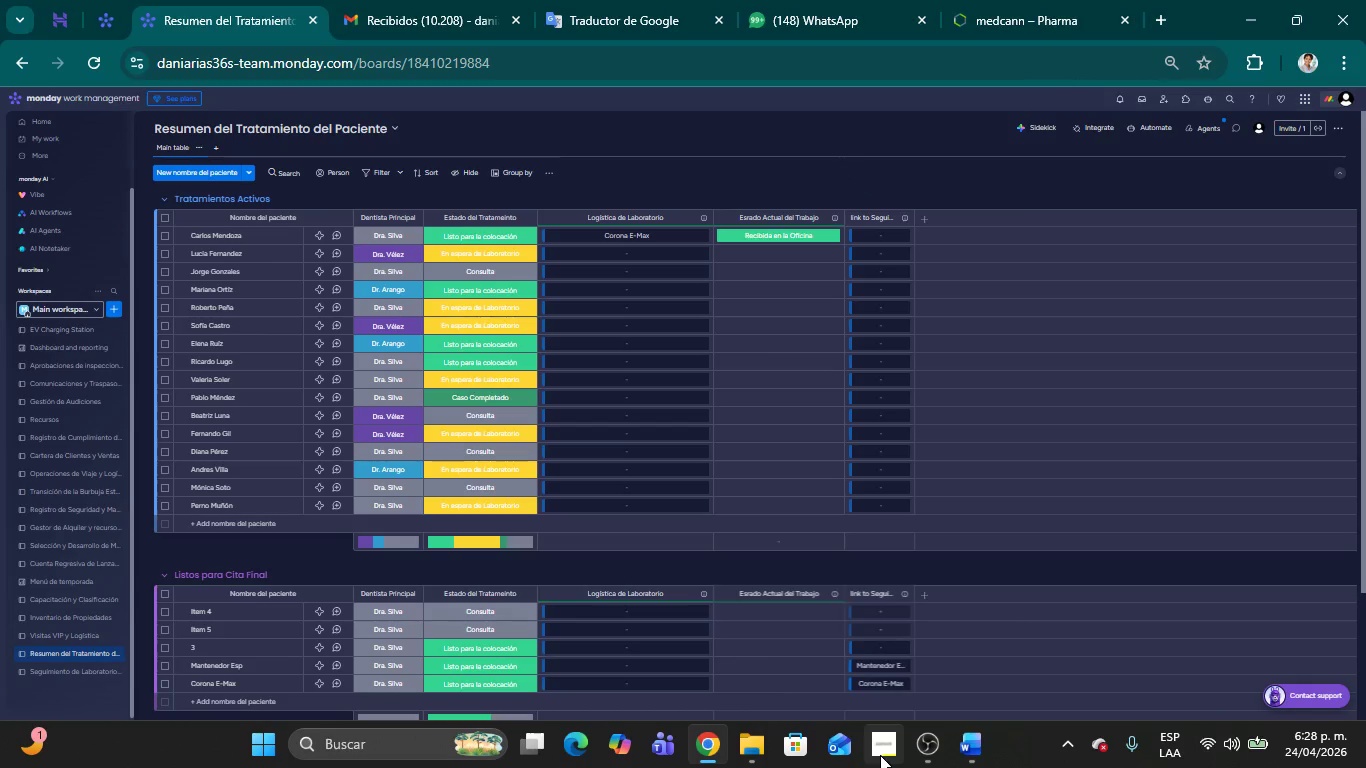 
left_click([888, 755])